 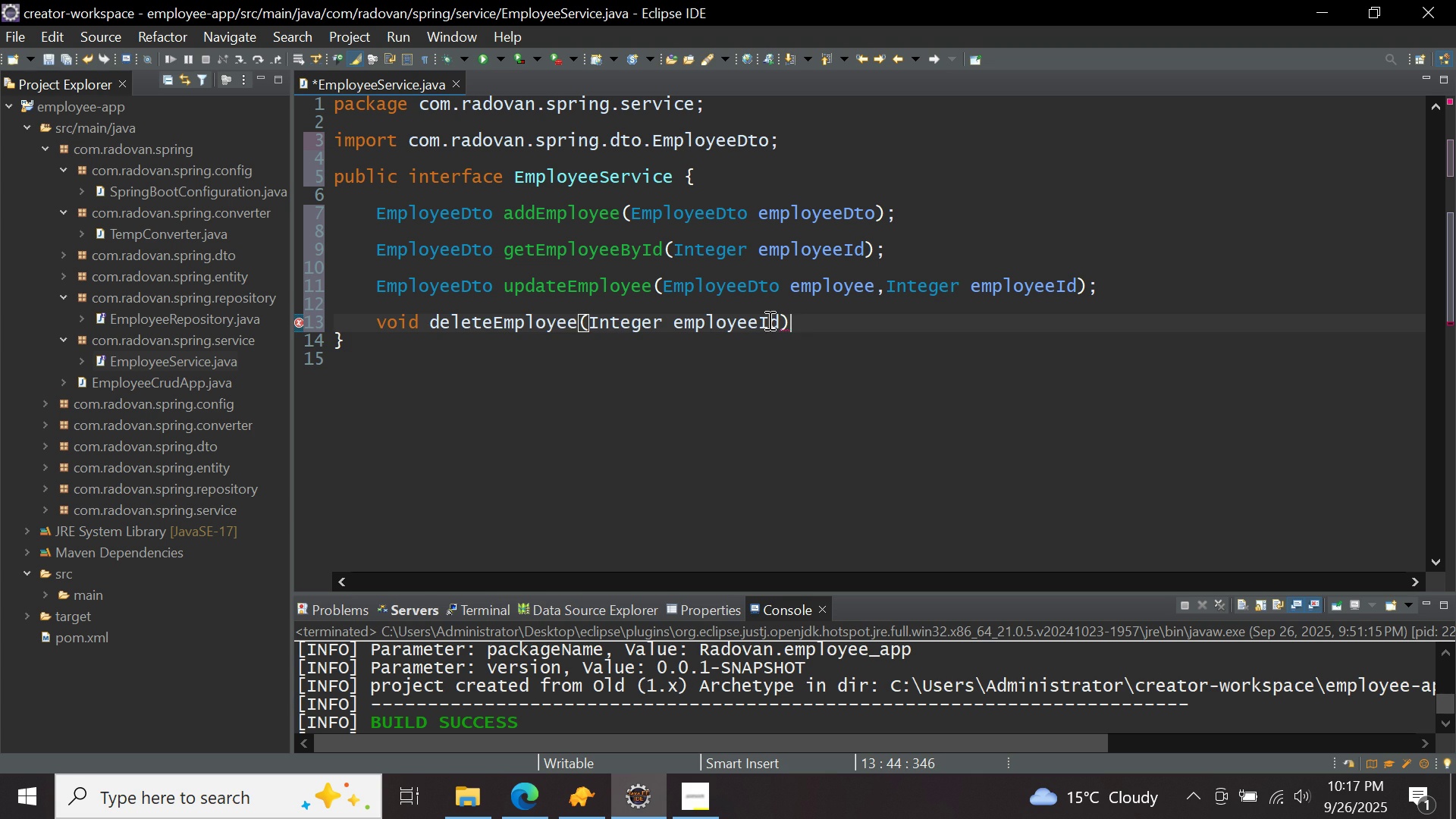 
key(Semicolon)
 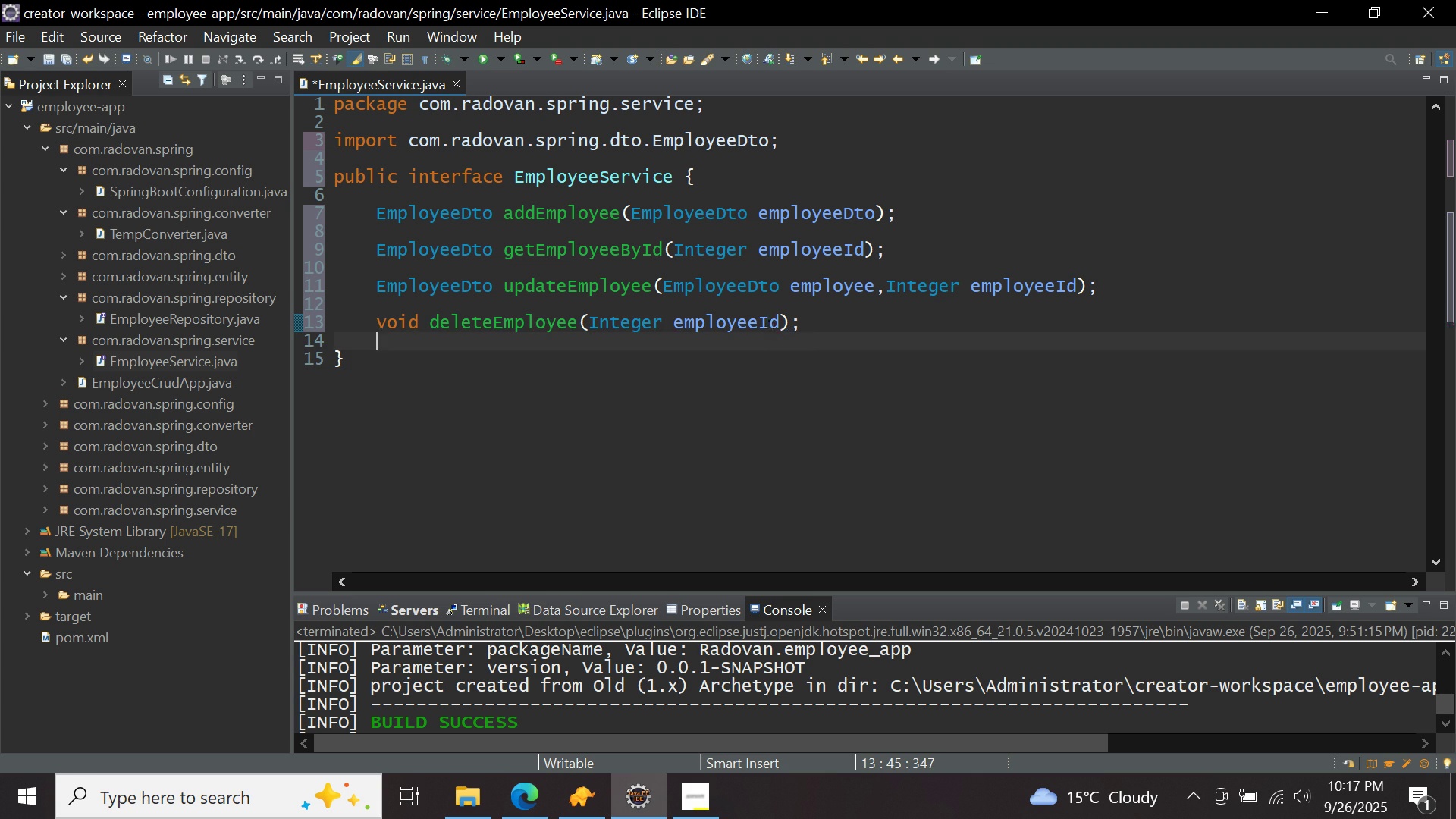 
key(Enter)
 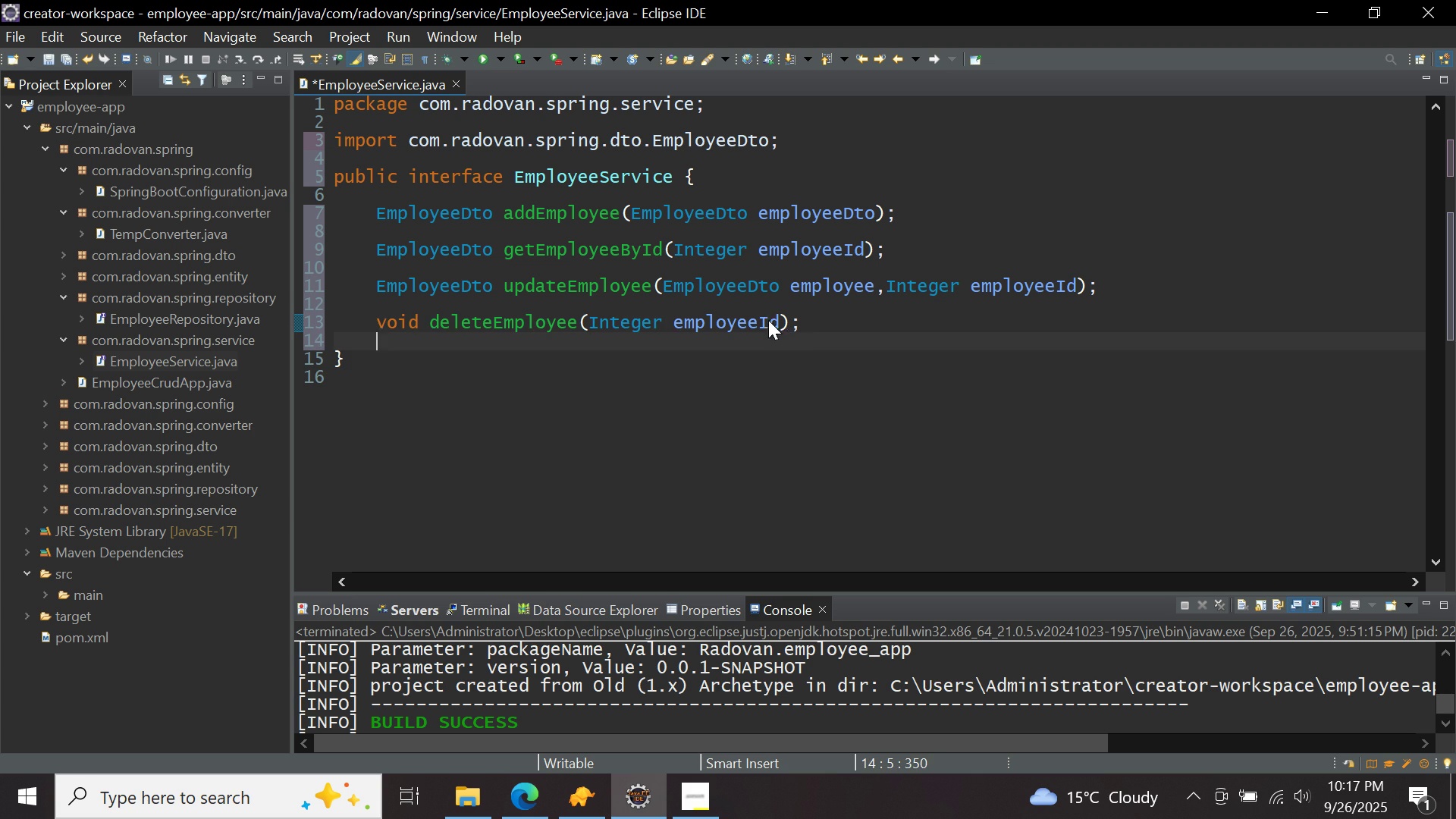 
key(Enter)
 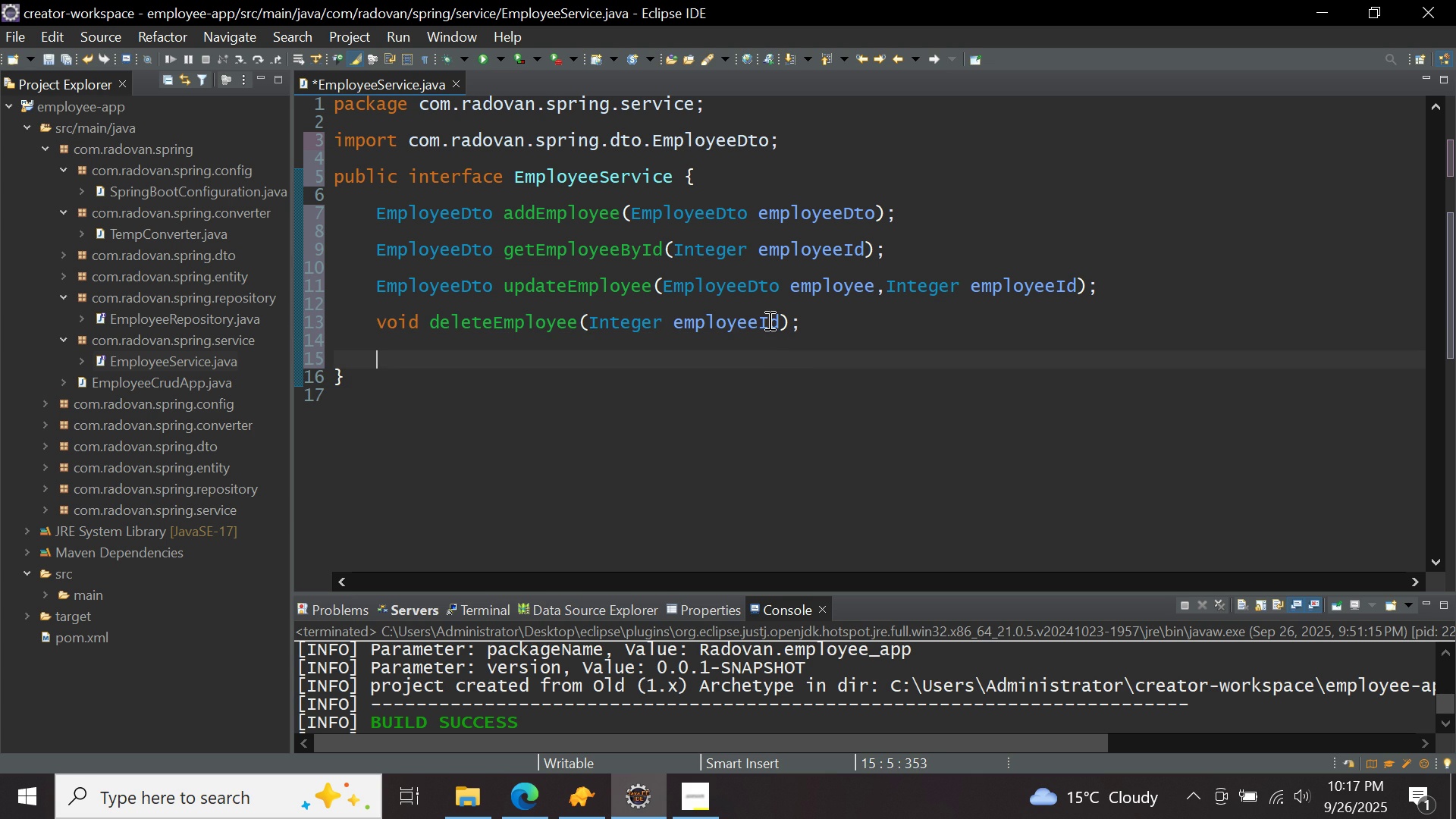 
type(lis)
 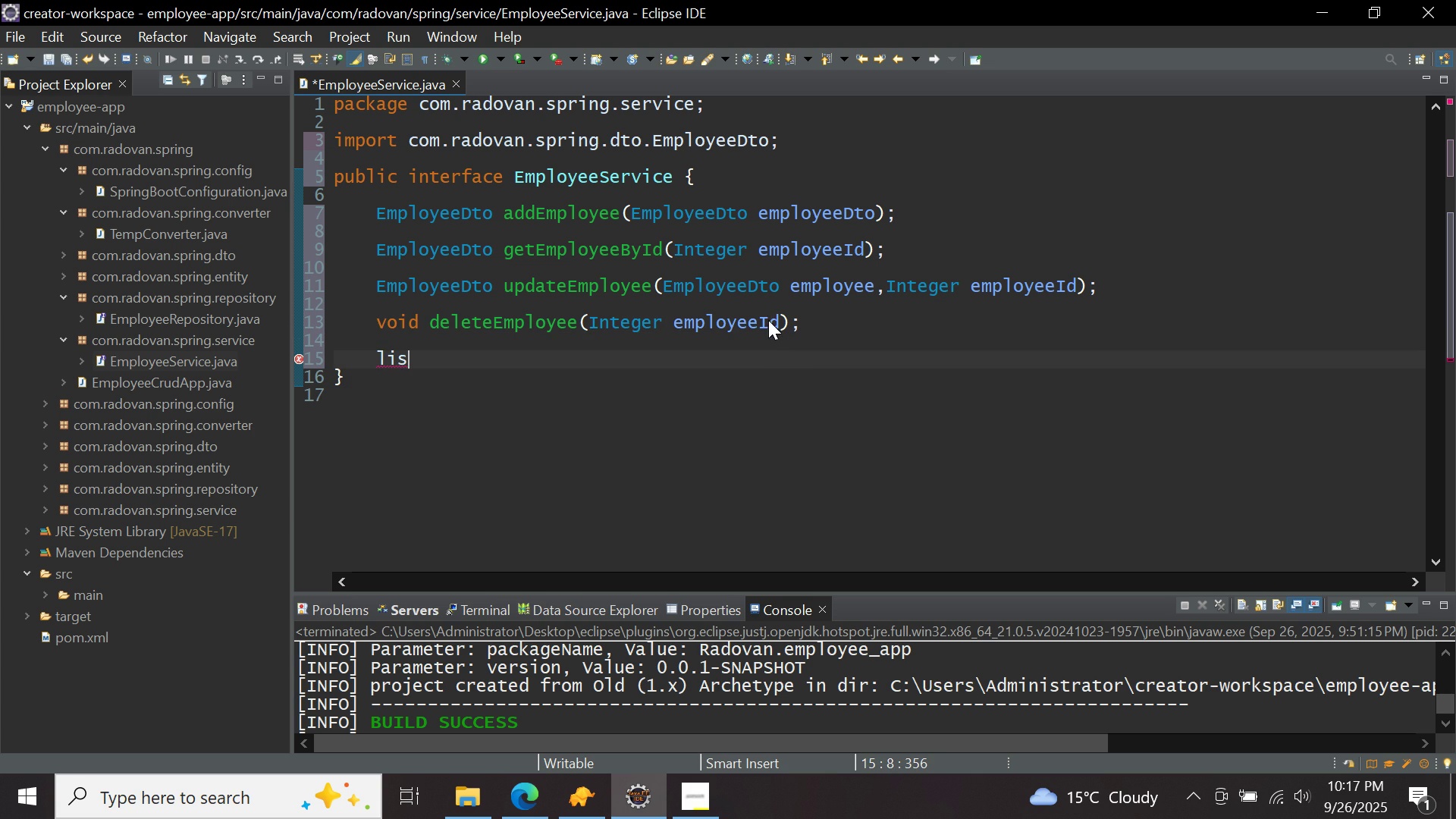 
key(Control+ControlLeft)
 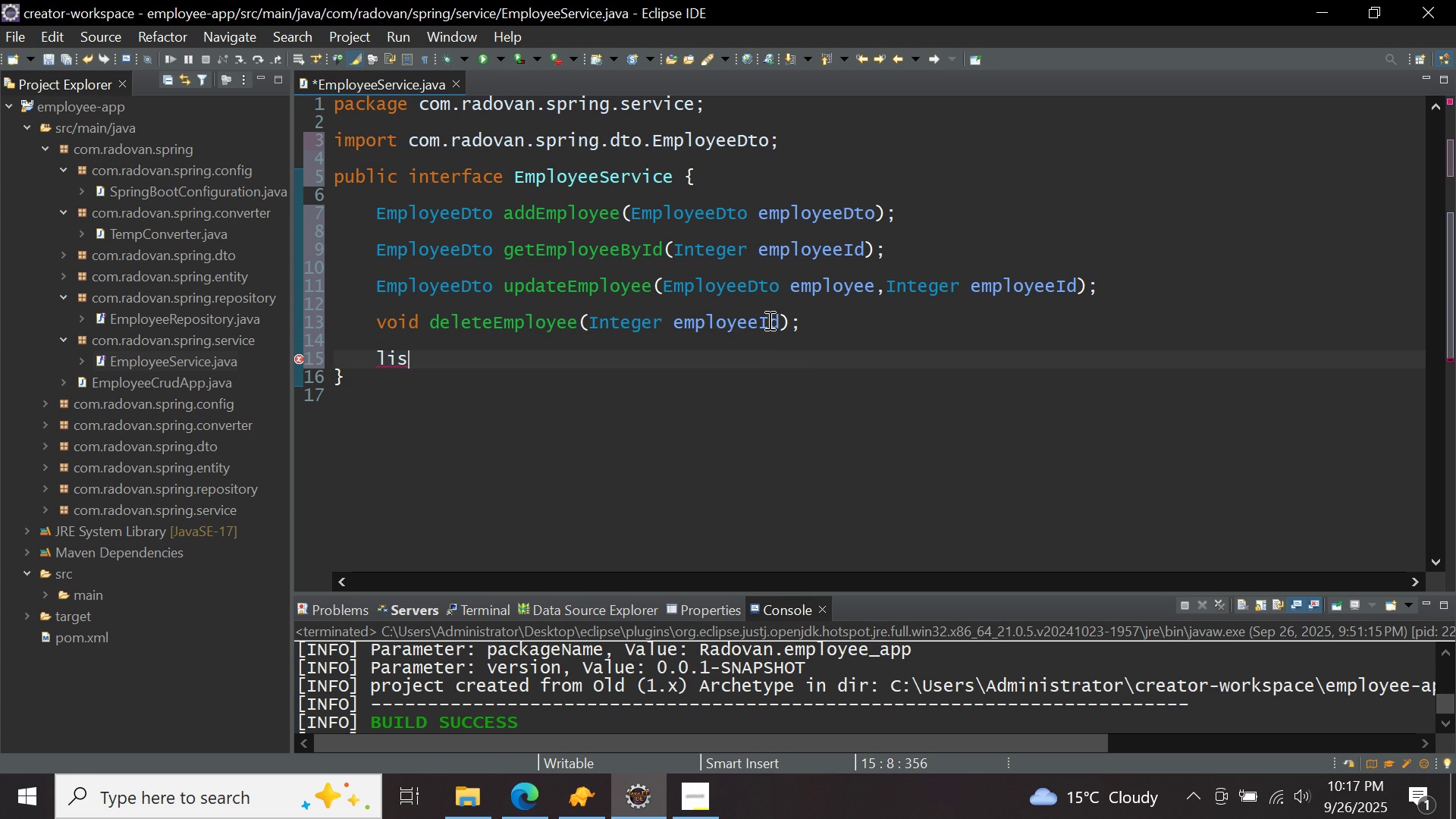 
key(Control+Meta+MetaLeft)
 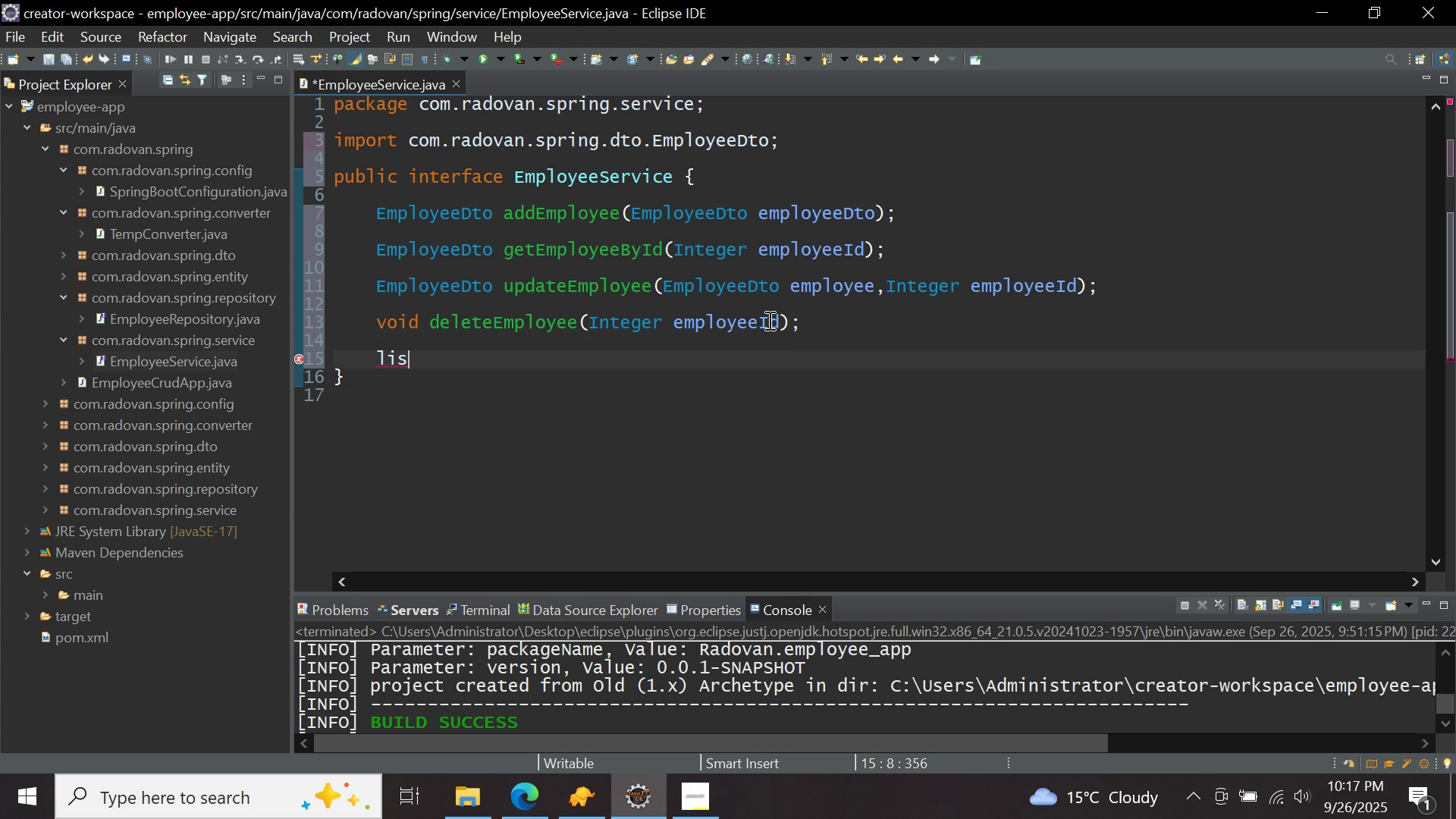 
key(Control+Meta+Space)
 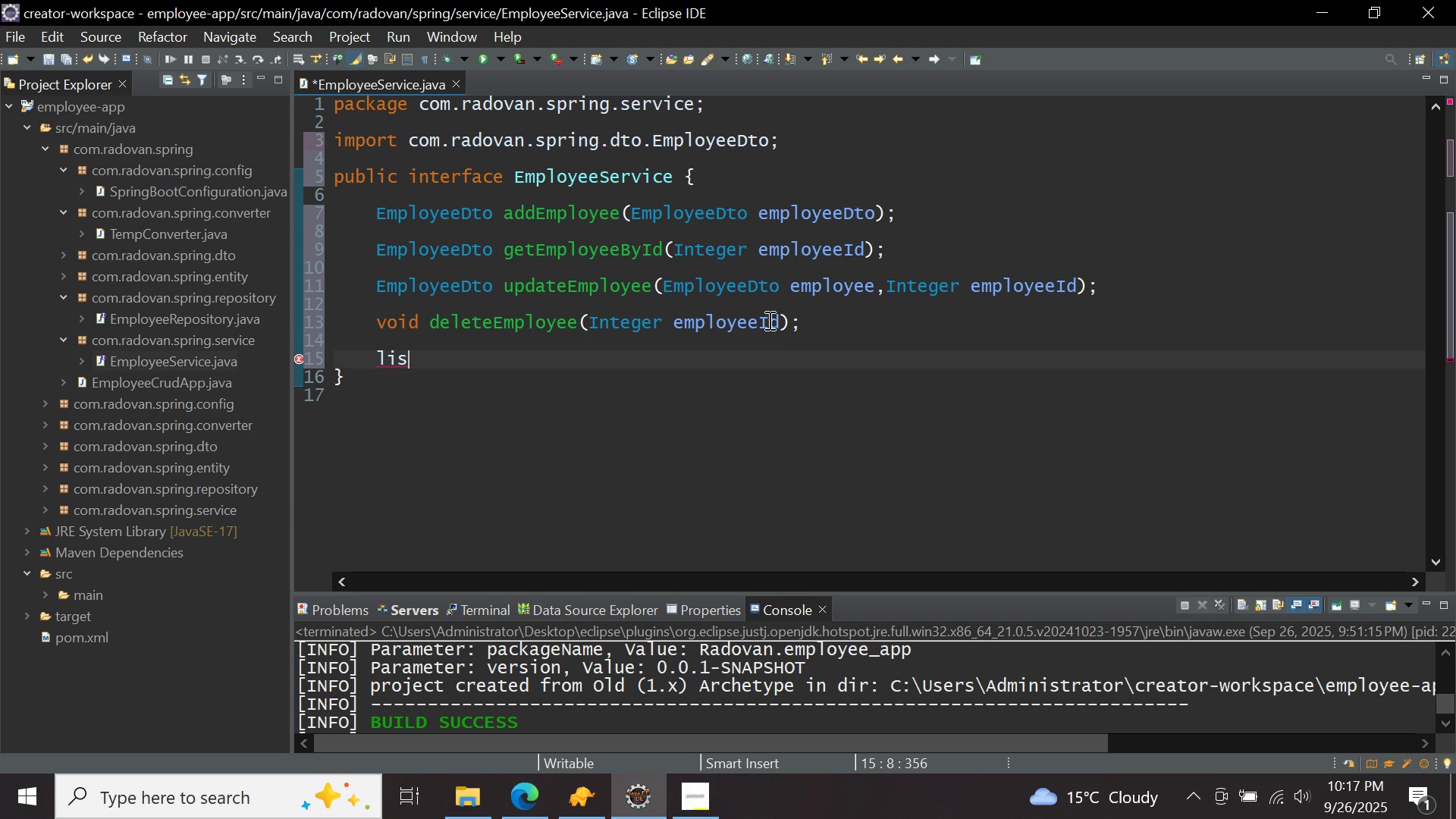 
key(Control+ControlLeft)
 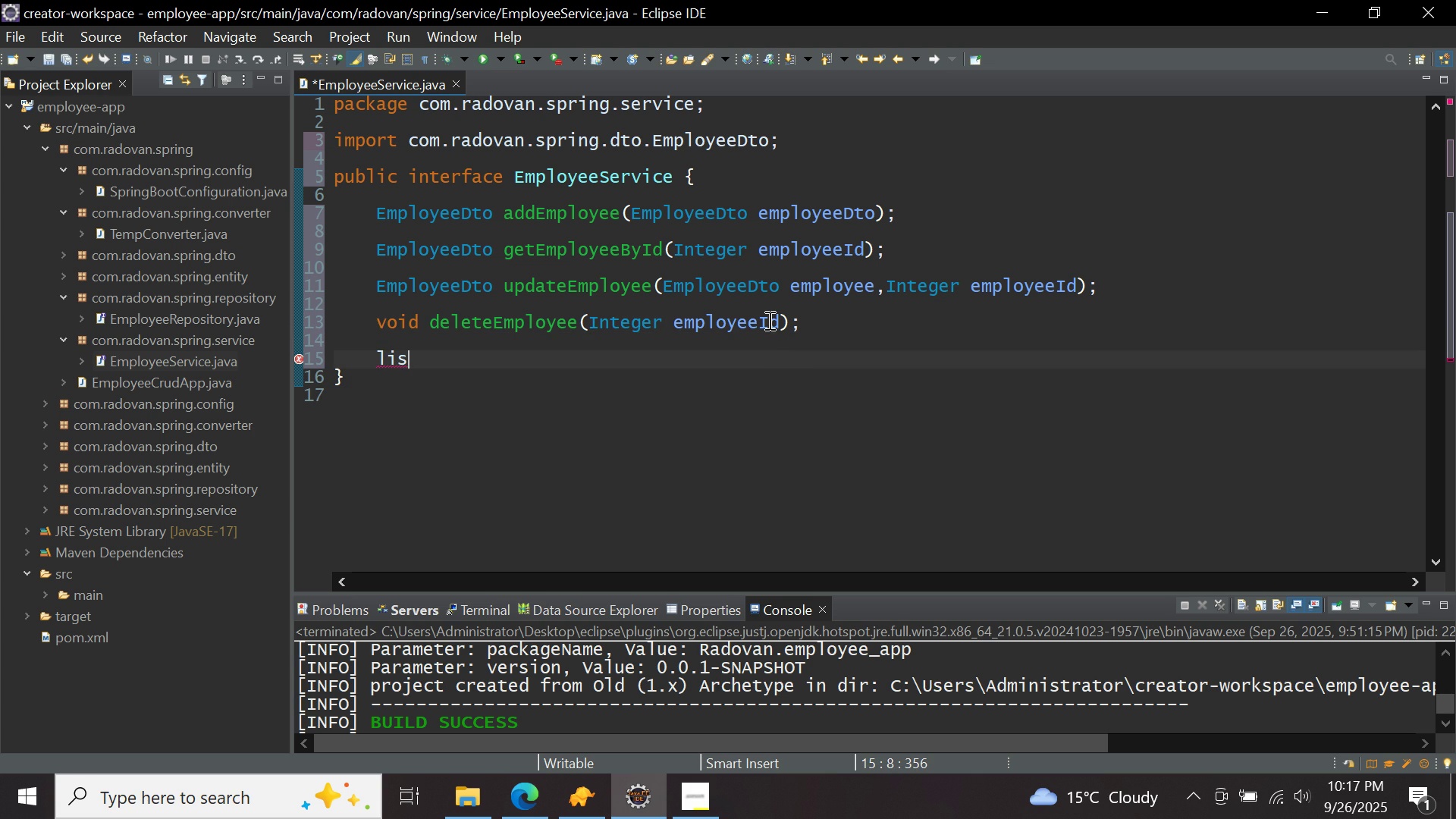 
key(Control+Space)
 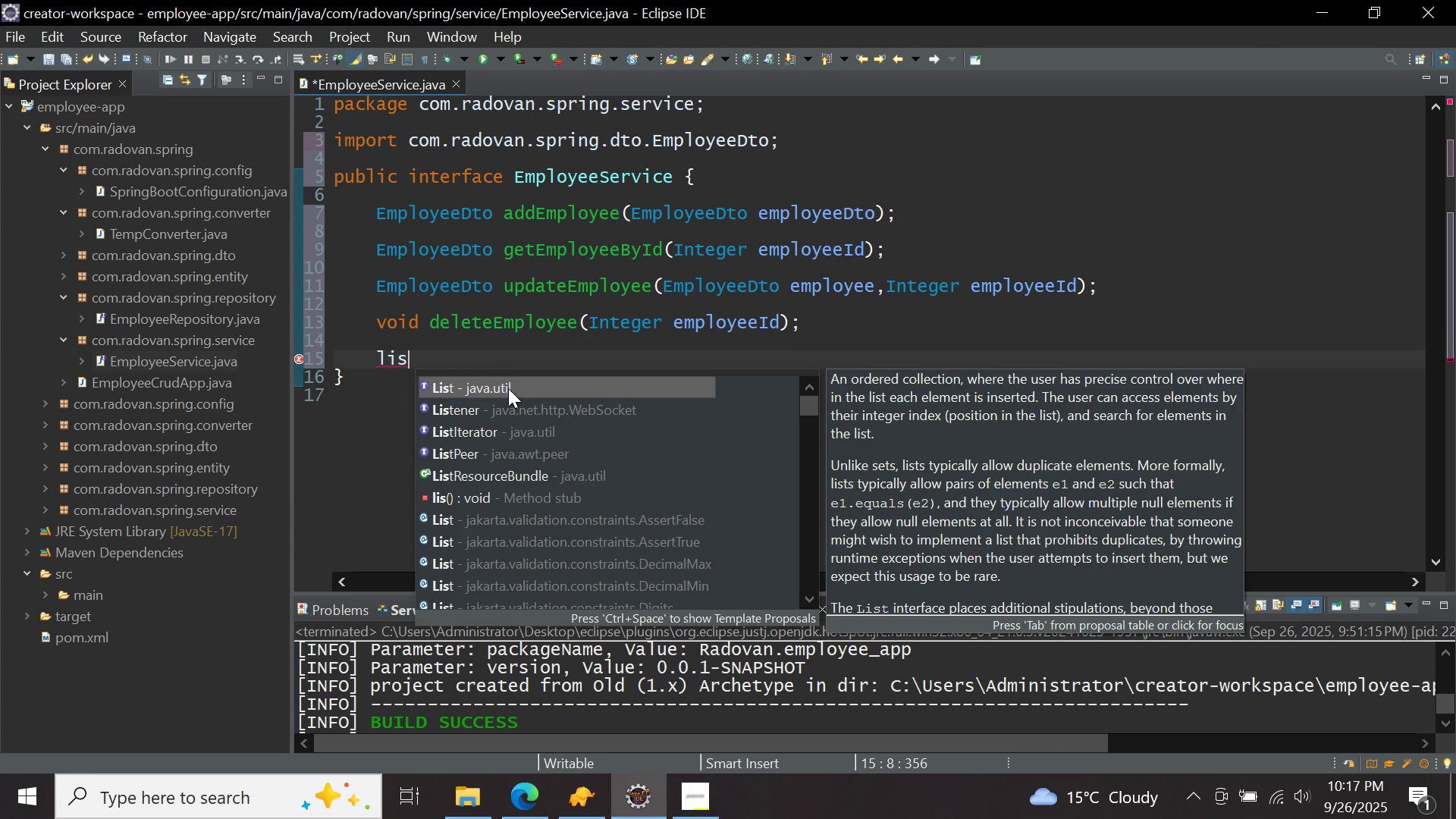 
double_click([508, 388])
 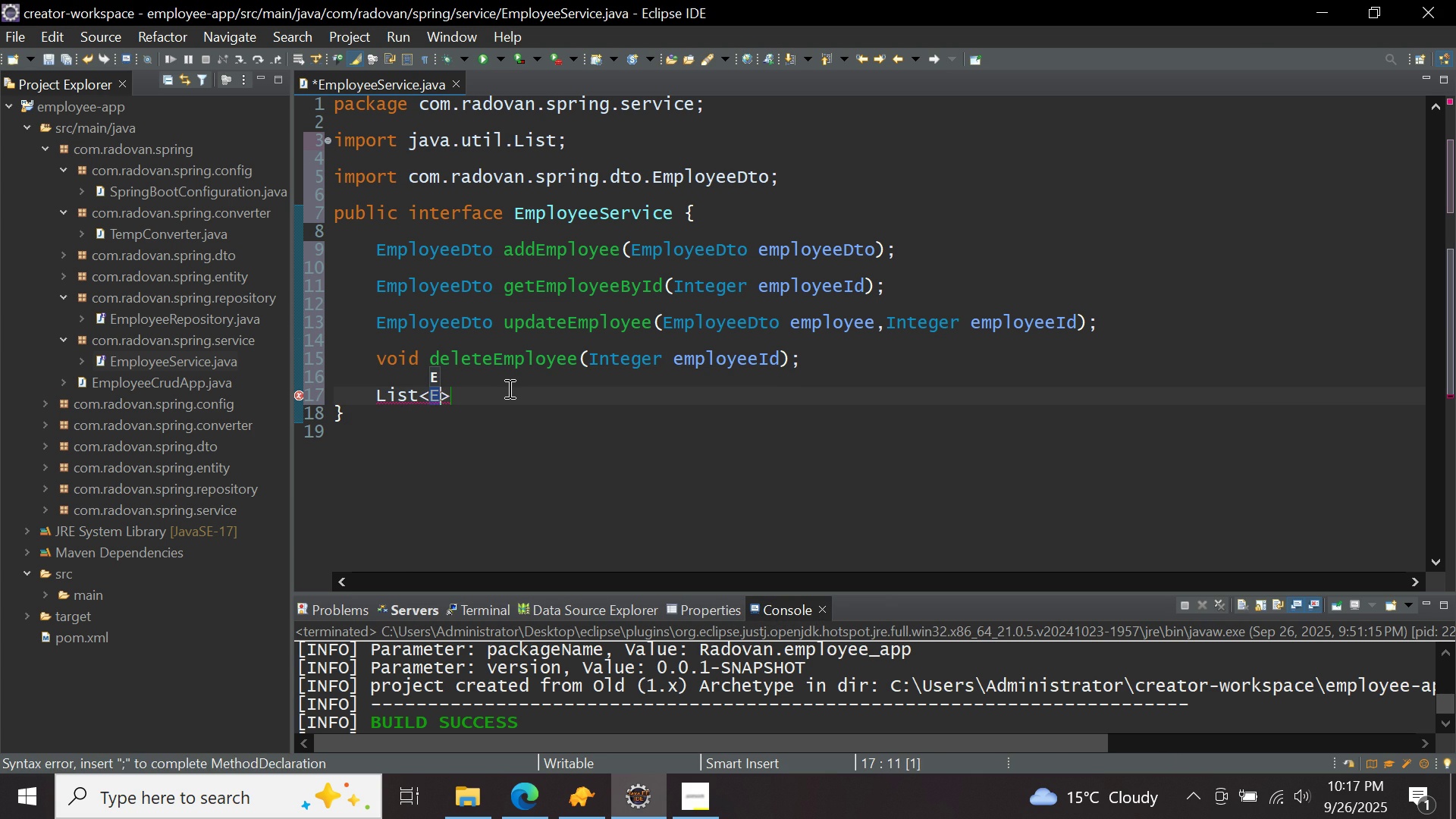 
key(Backspace)
type(empl)
 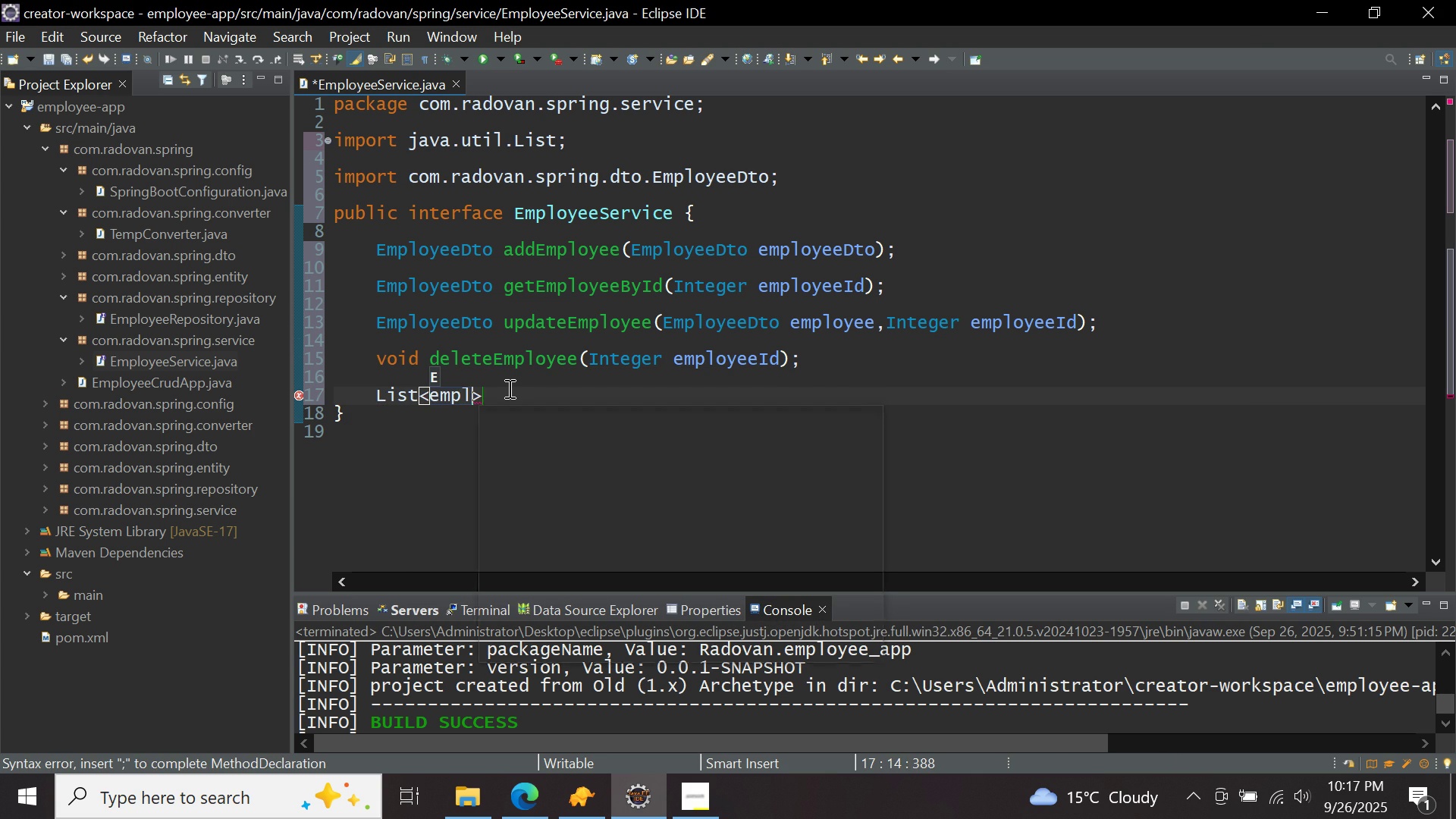 
key(Control+ControlLeft)
 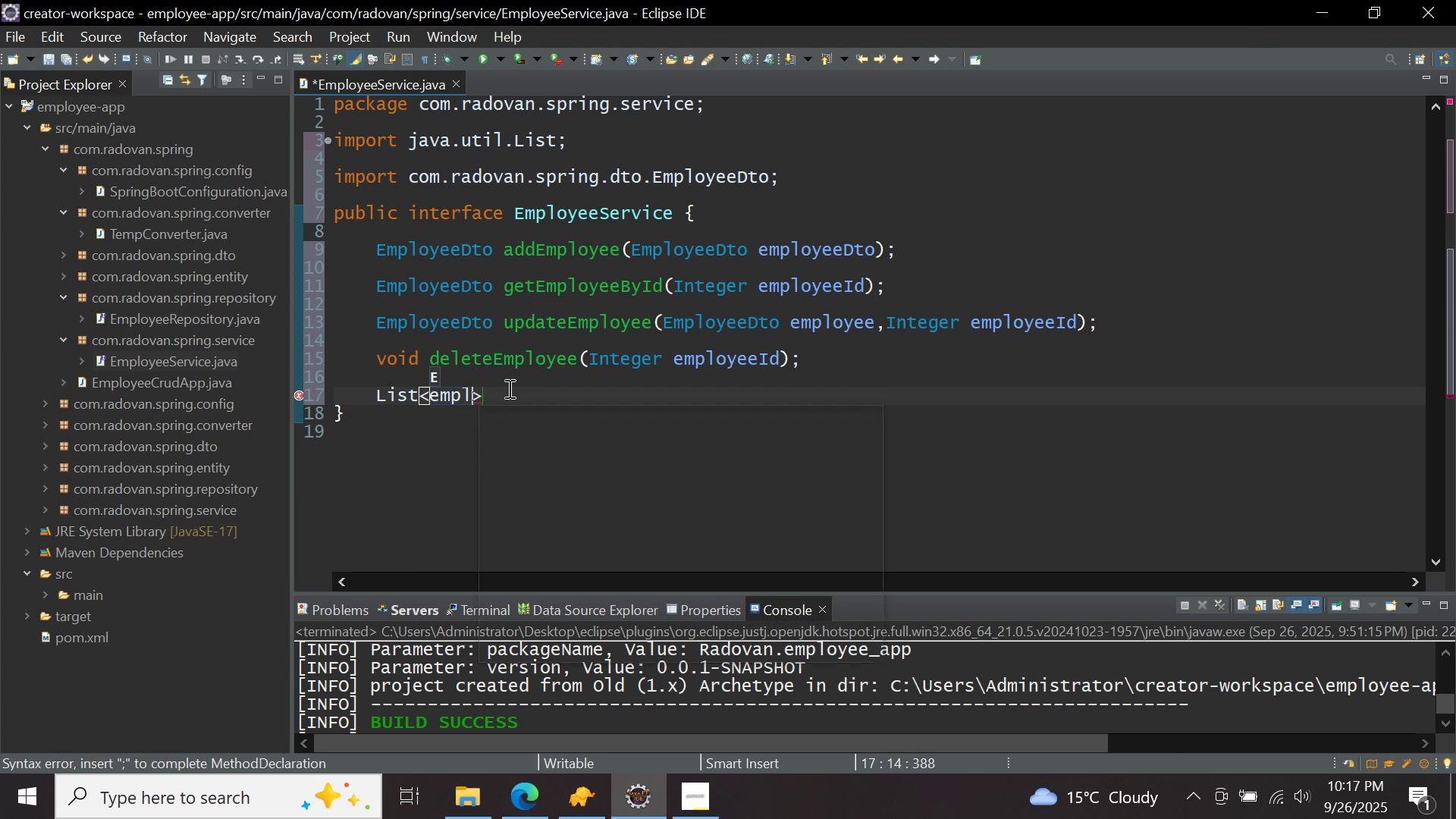 
key(Control+Space)
 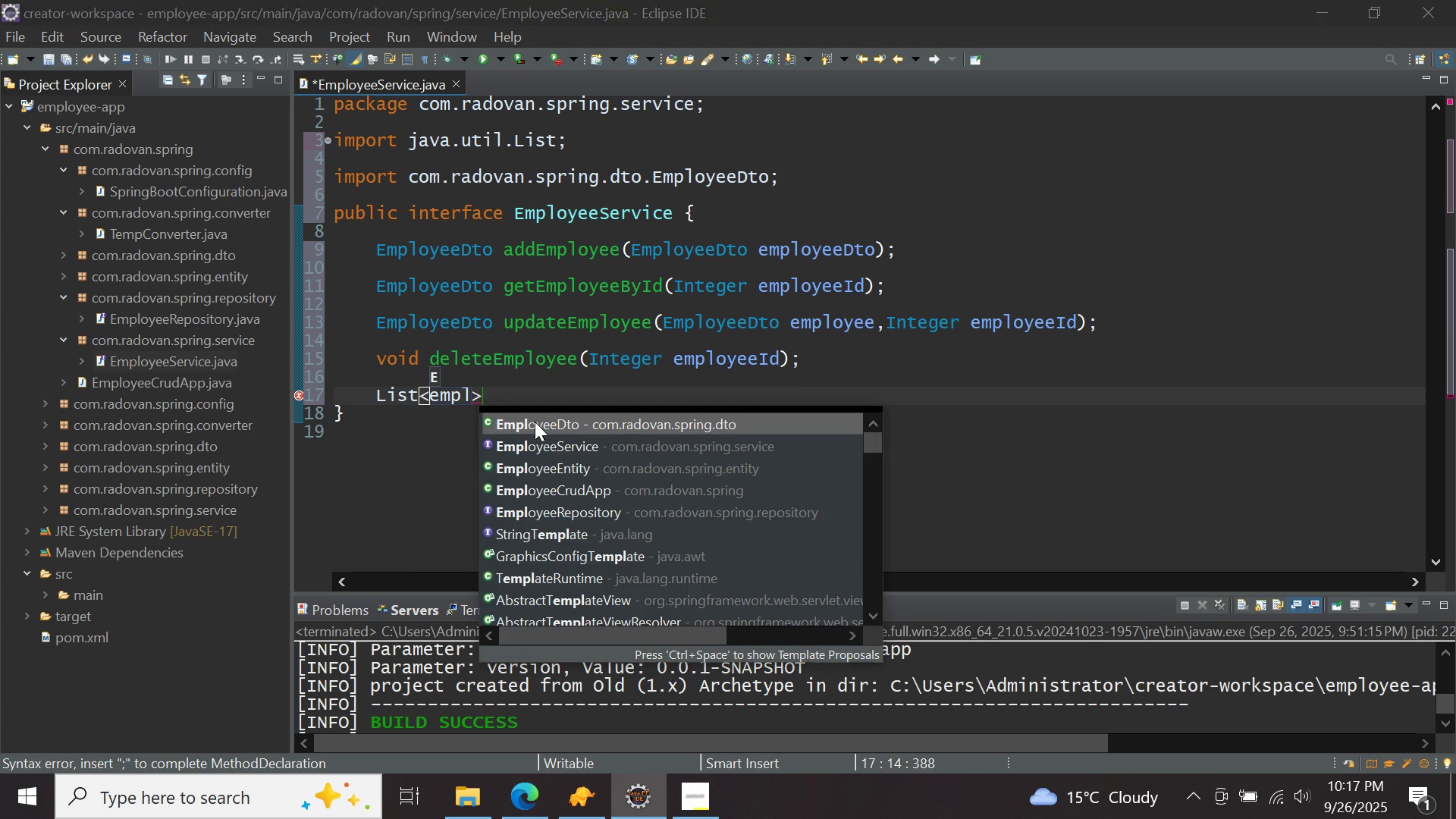 
double_click([535, 422])
 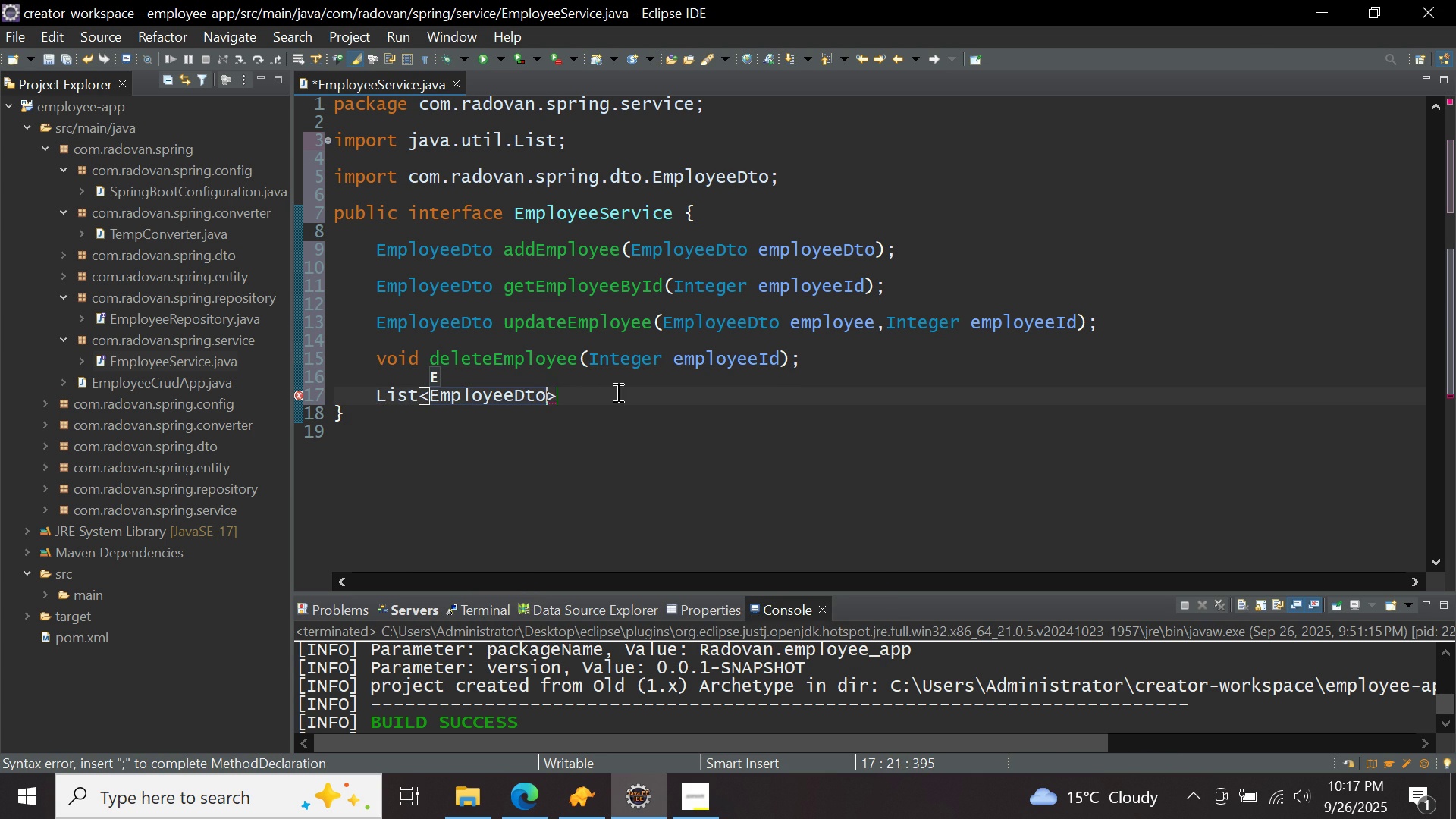 
left_click([617, 392])
 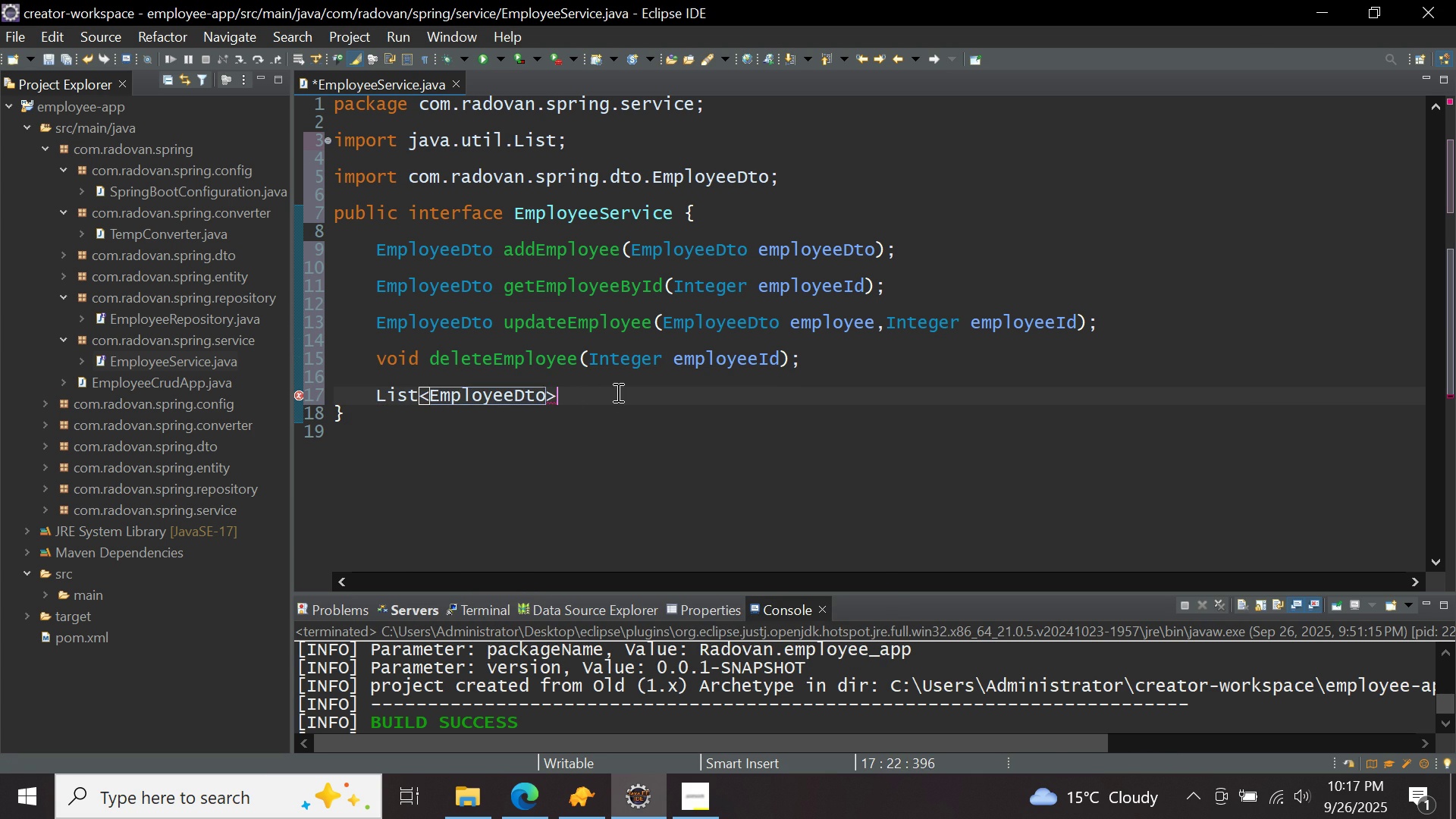 
type( listAll()